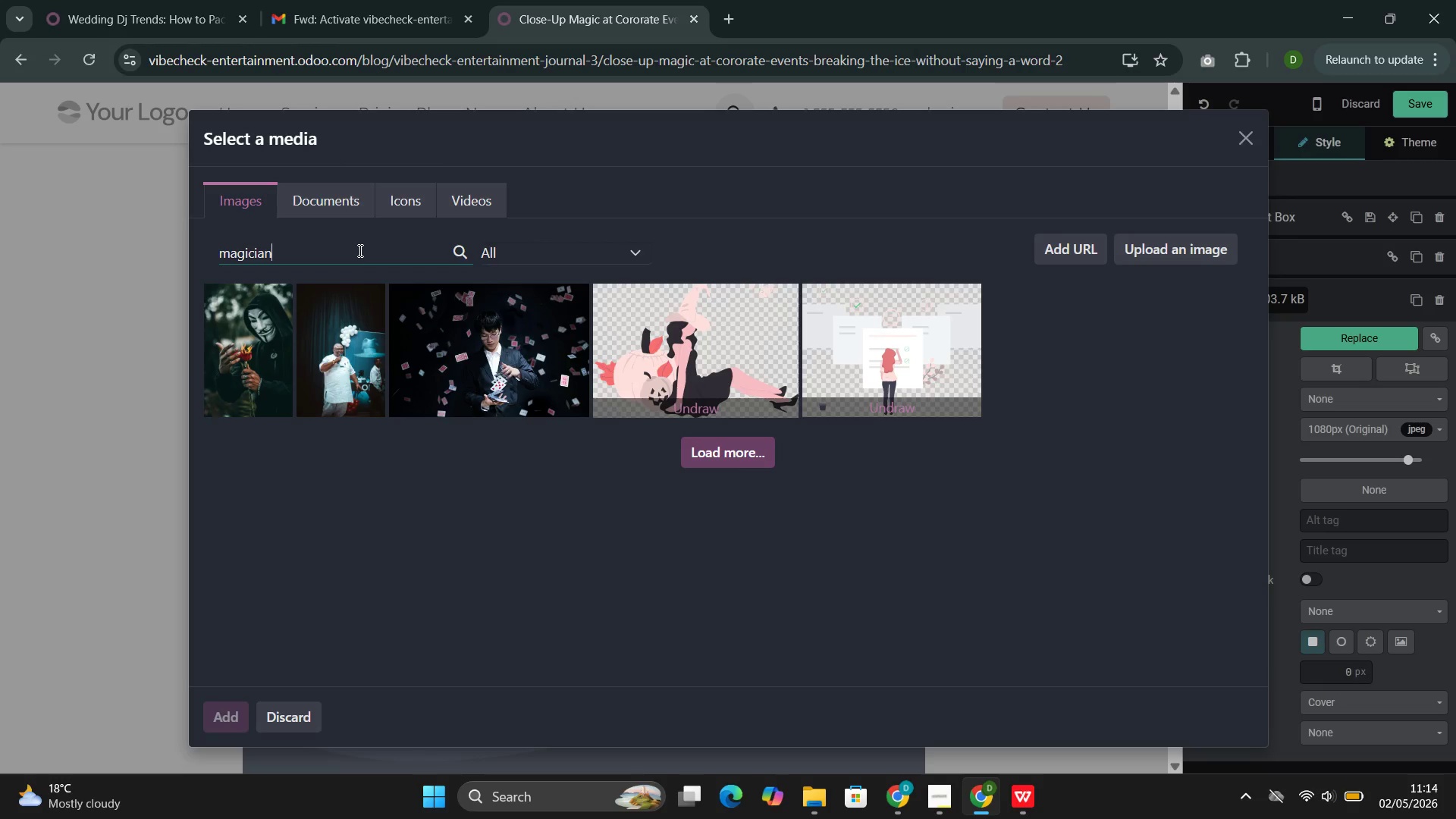 
wait(26.19)
 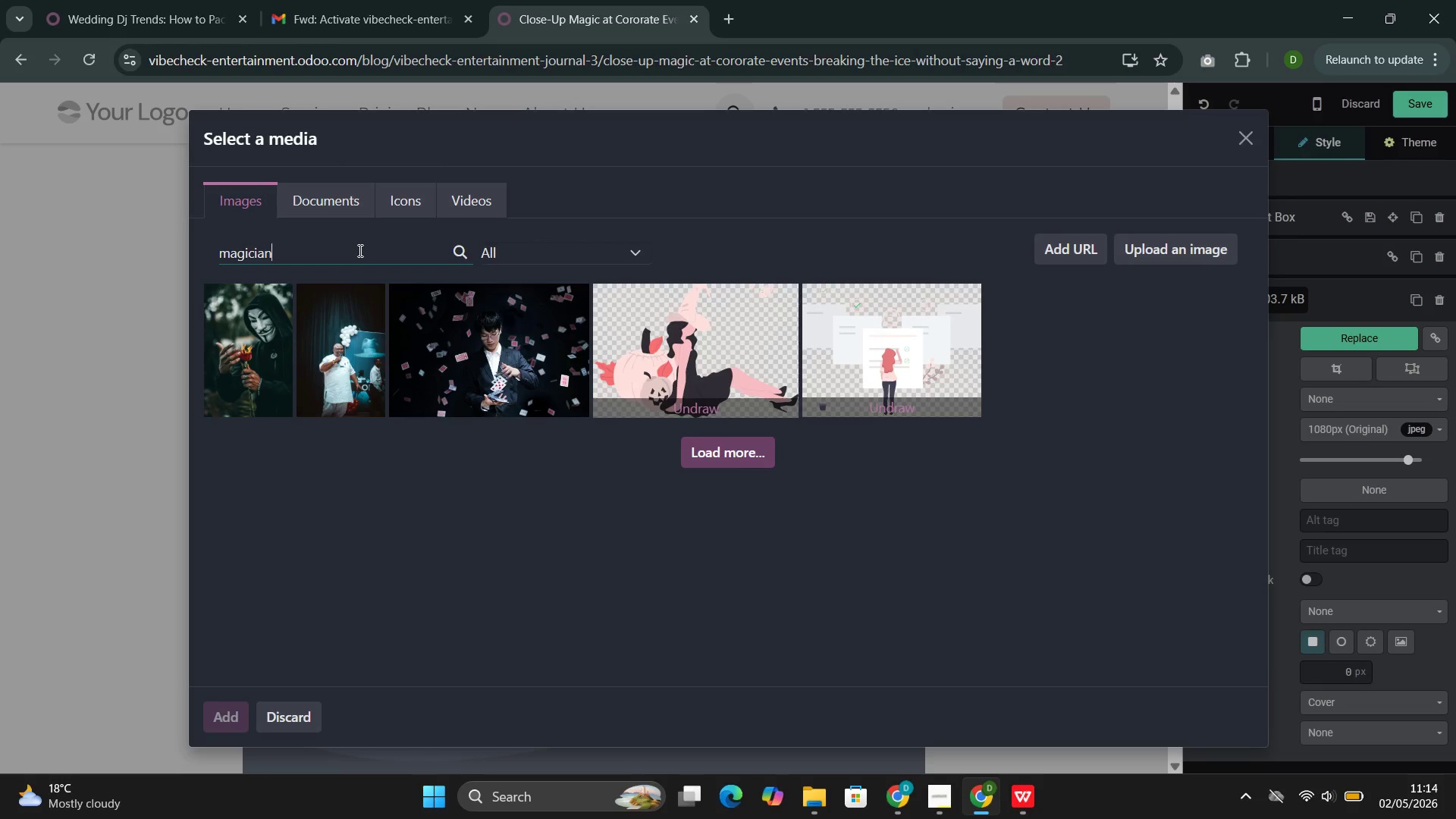 
key(Space)
 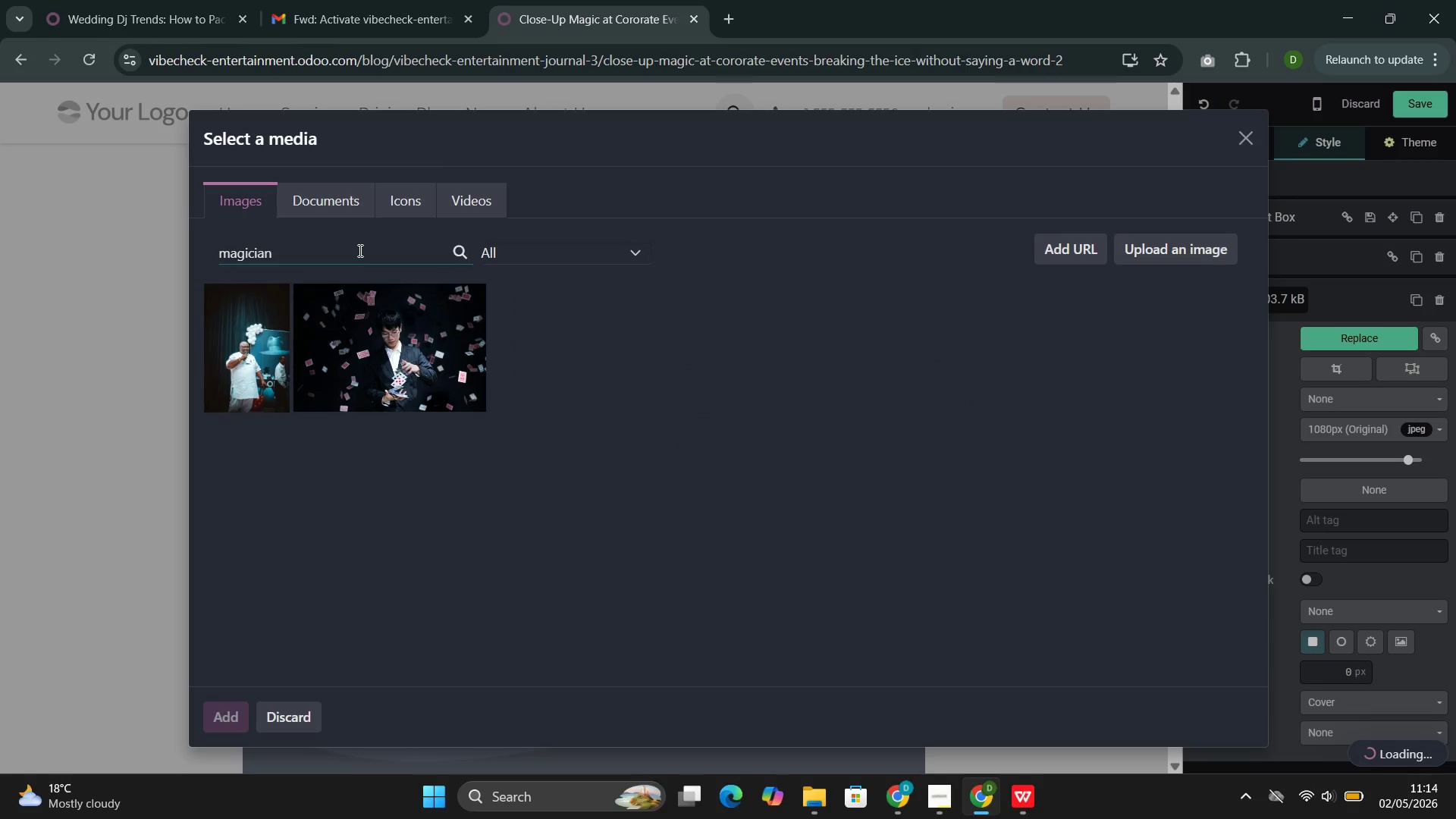 
key(Backspace)
 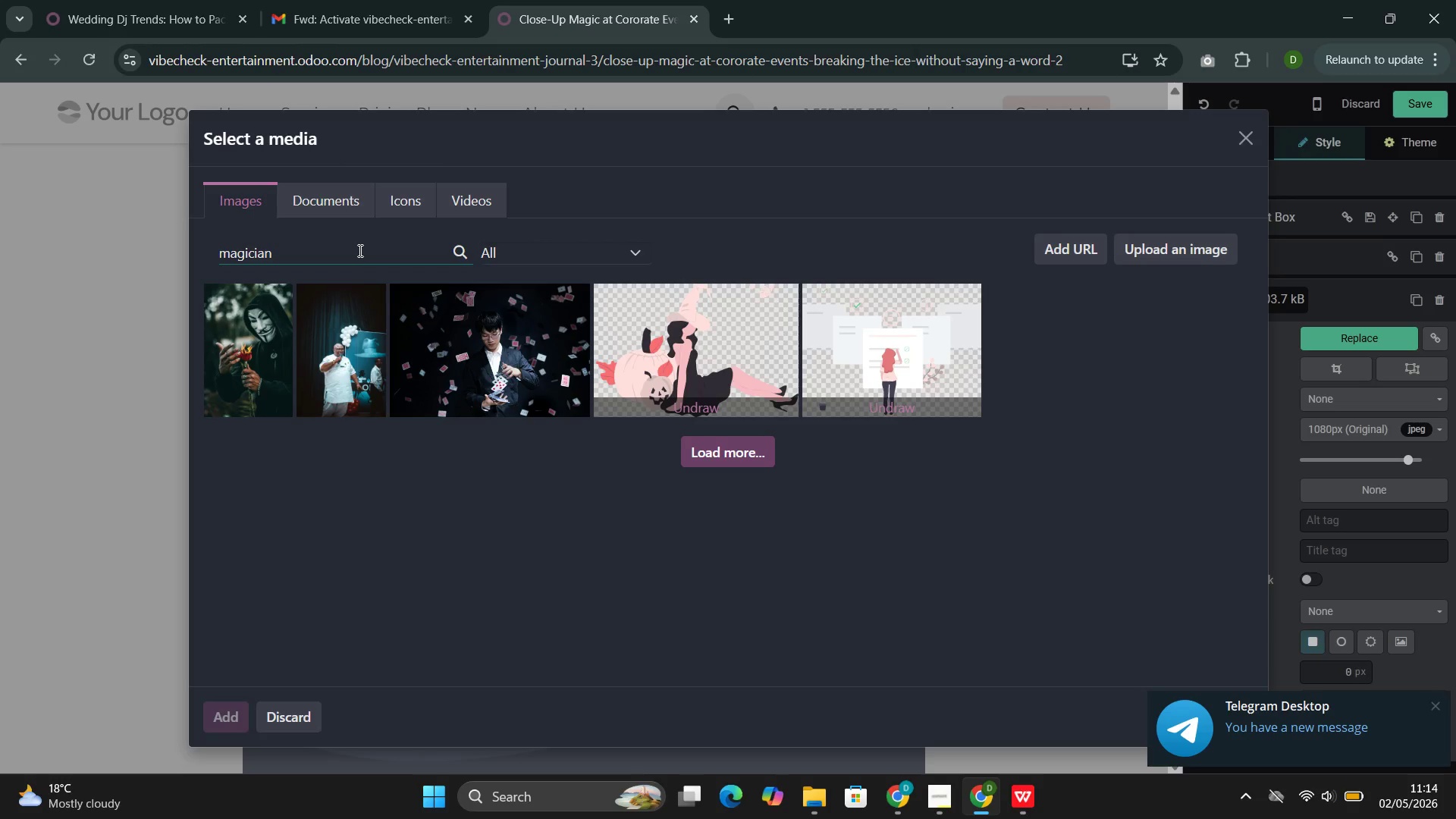 
wait(19.67)
 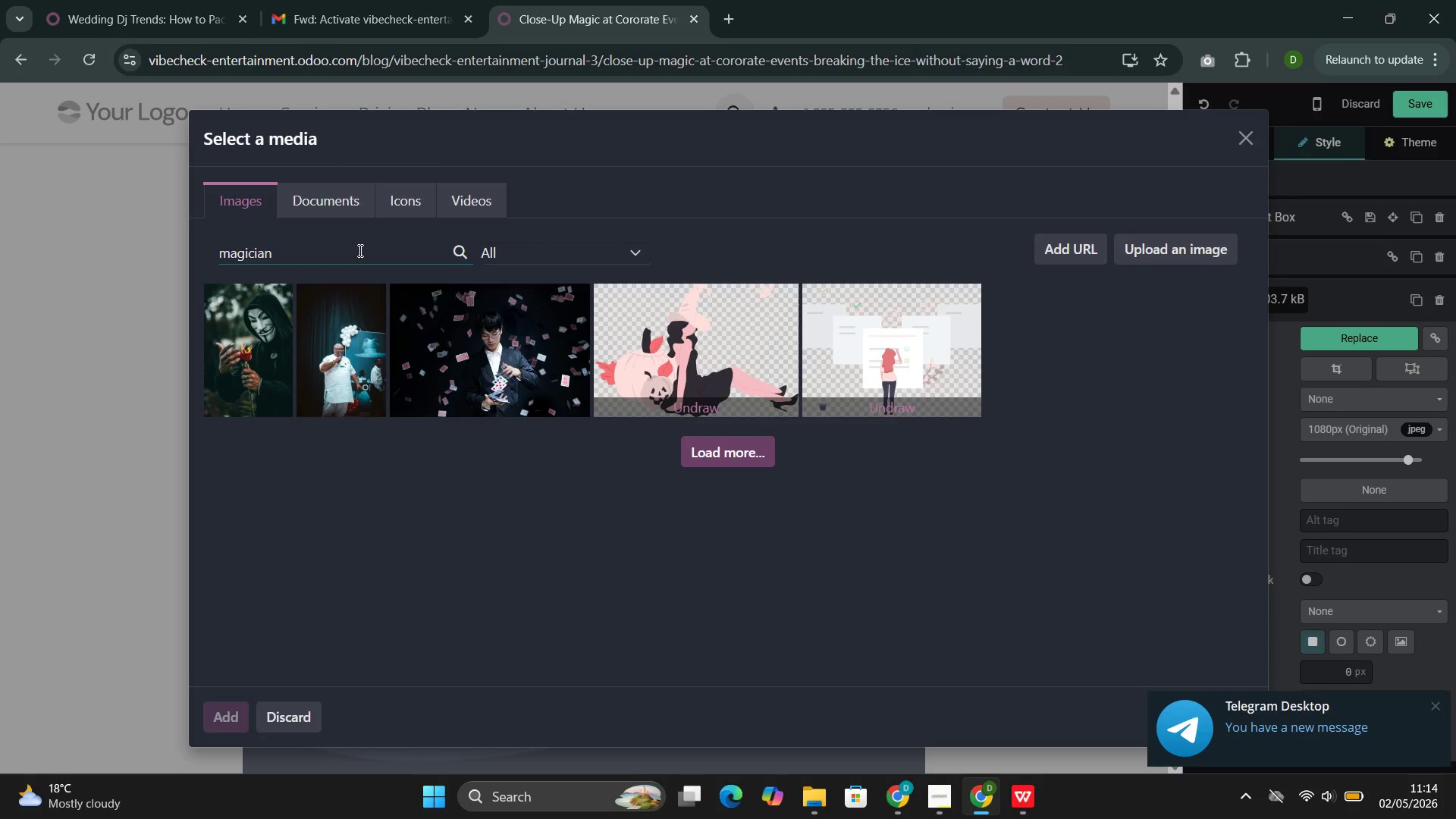 
left_click([894, 718])